 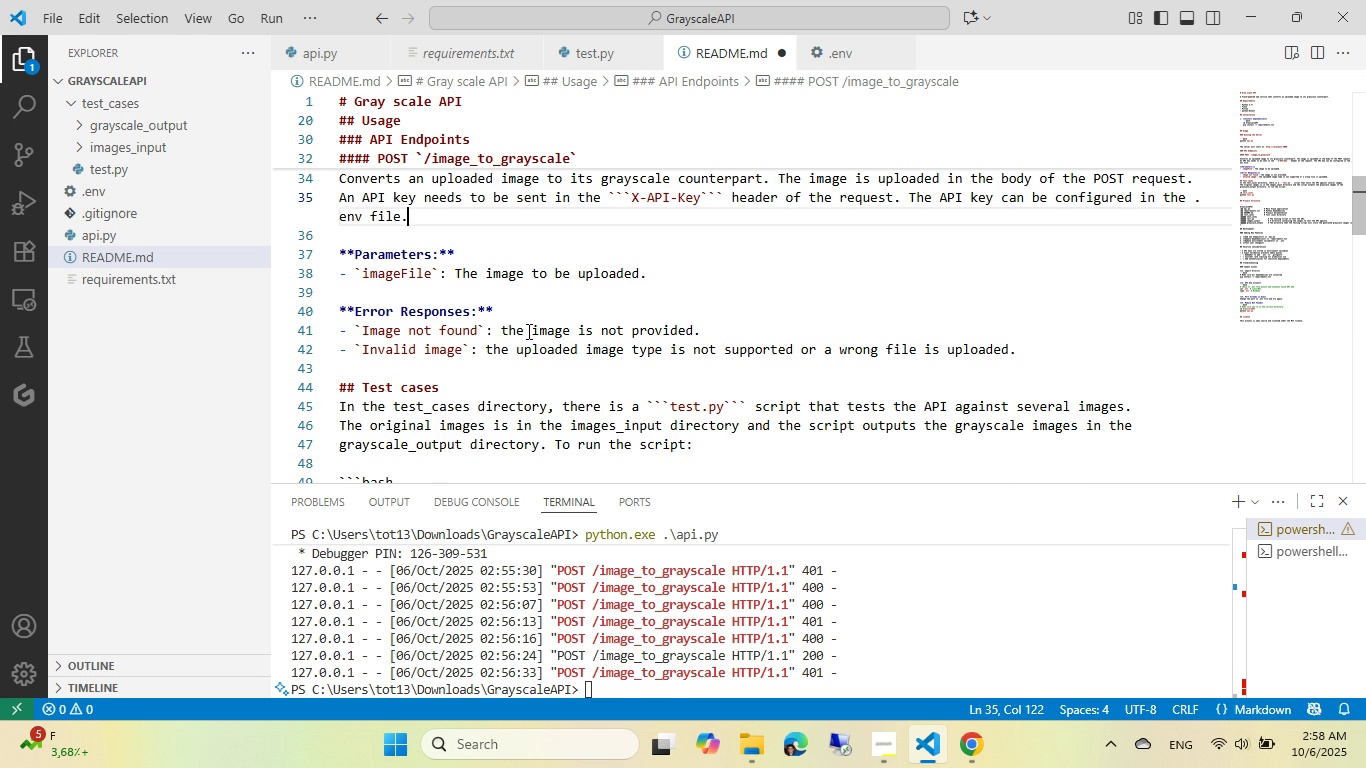 
scroll: coordinate [527, 331], scroll_direction: down, amount: 1.0
 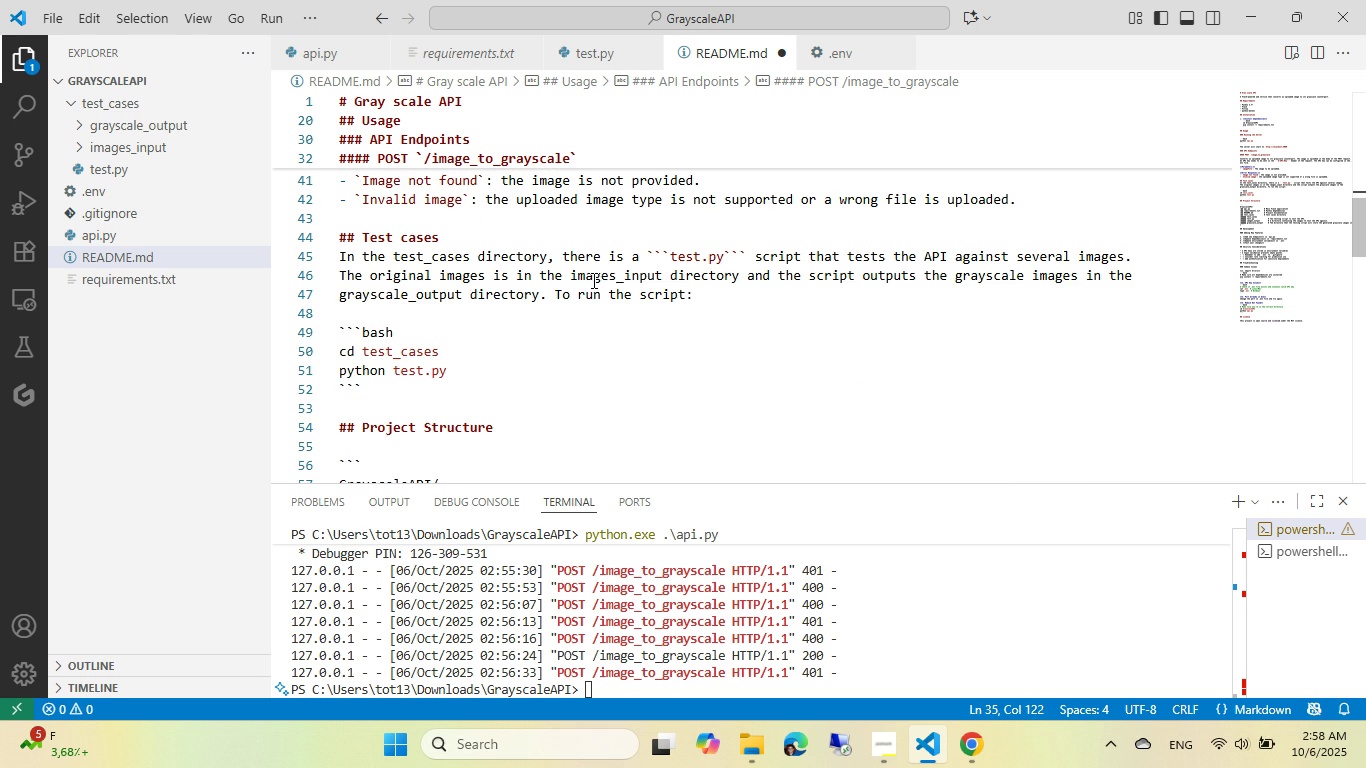 
key(Control+ControlLeft)
 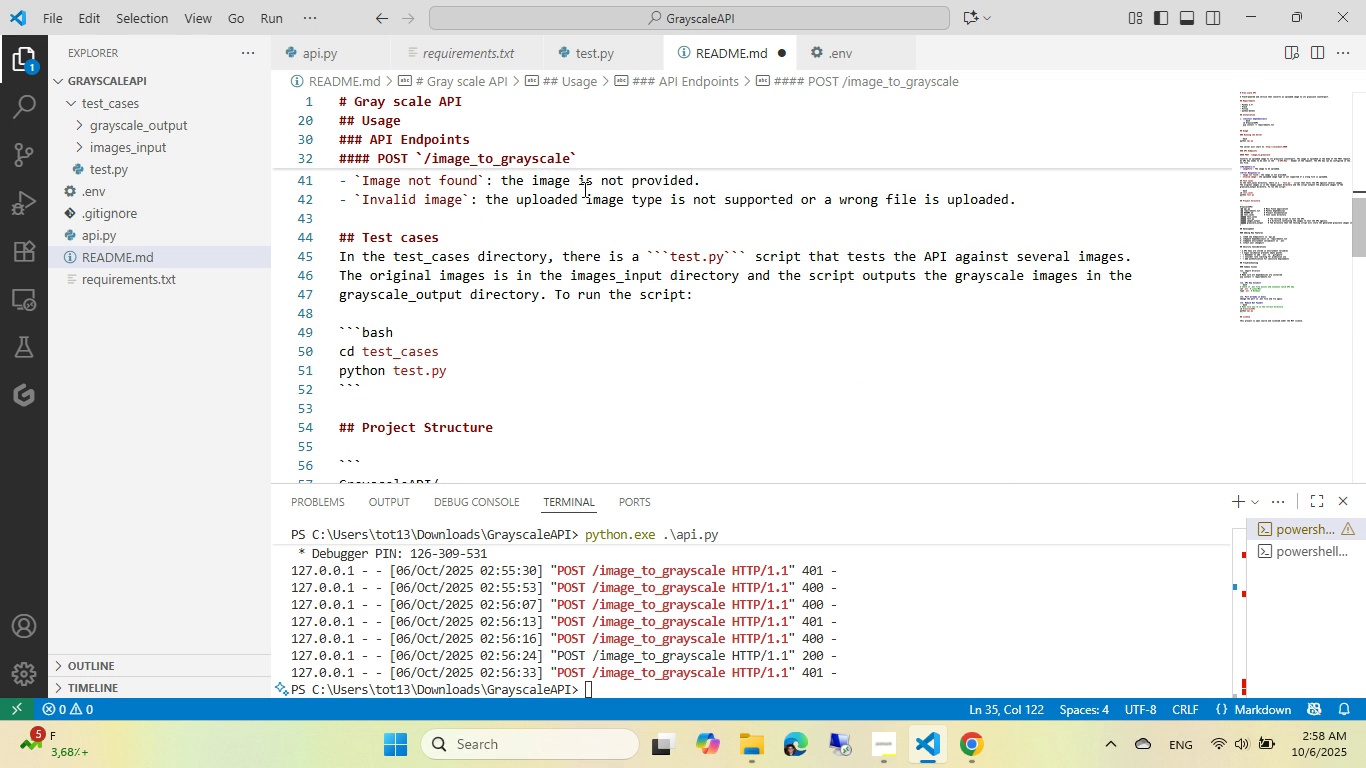 
key(Control+S)
 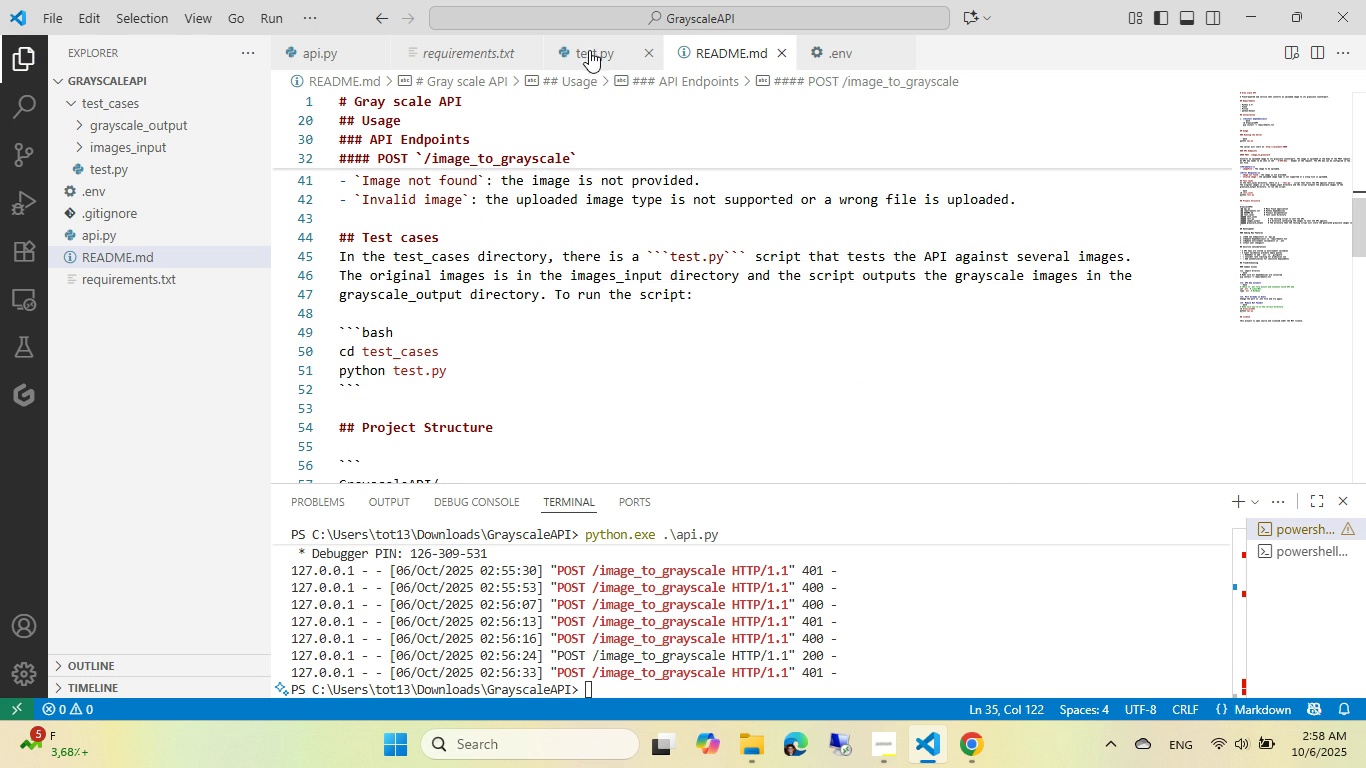 
left_click([589, 49])
 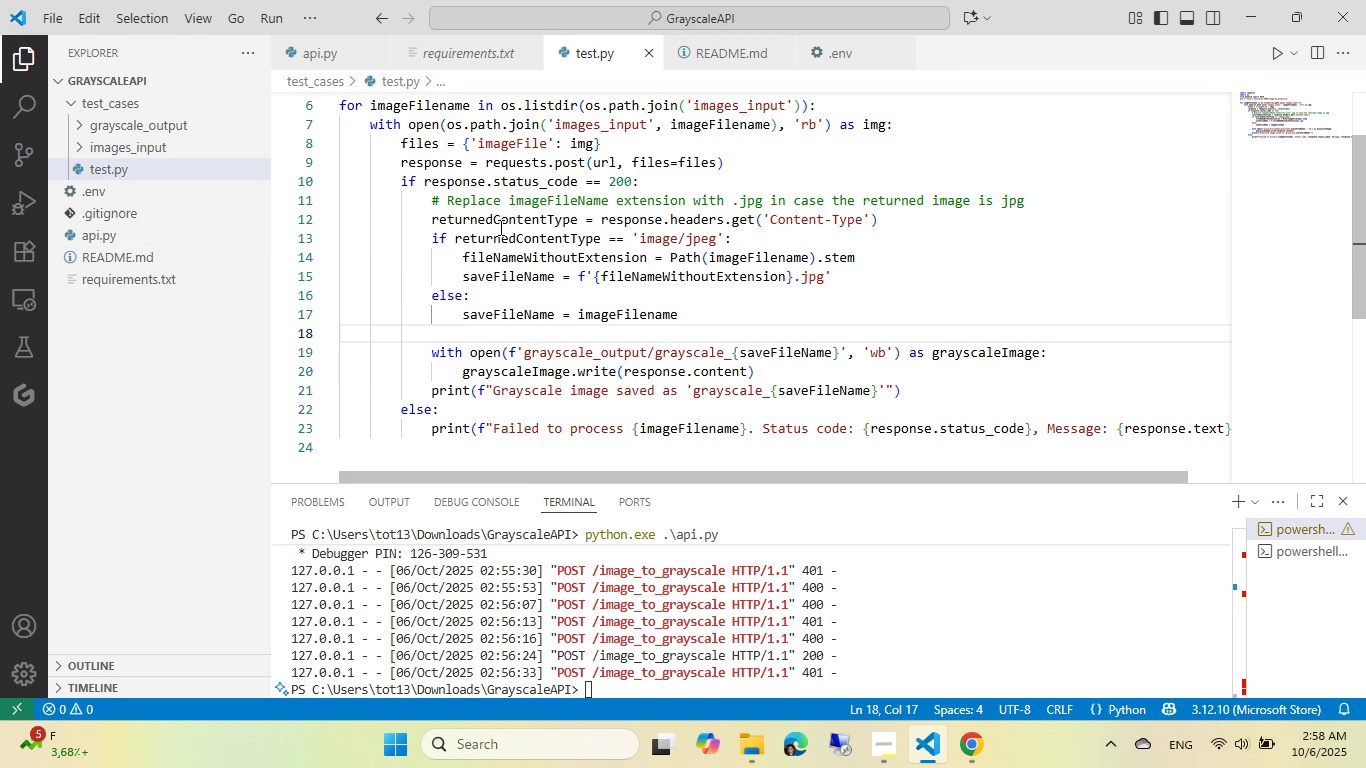 
scroll: coordinate [498, 227], scroll_direction: up, amount: 2.0
 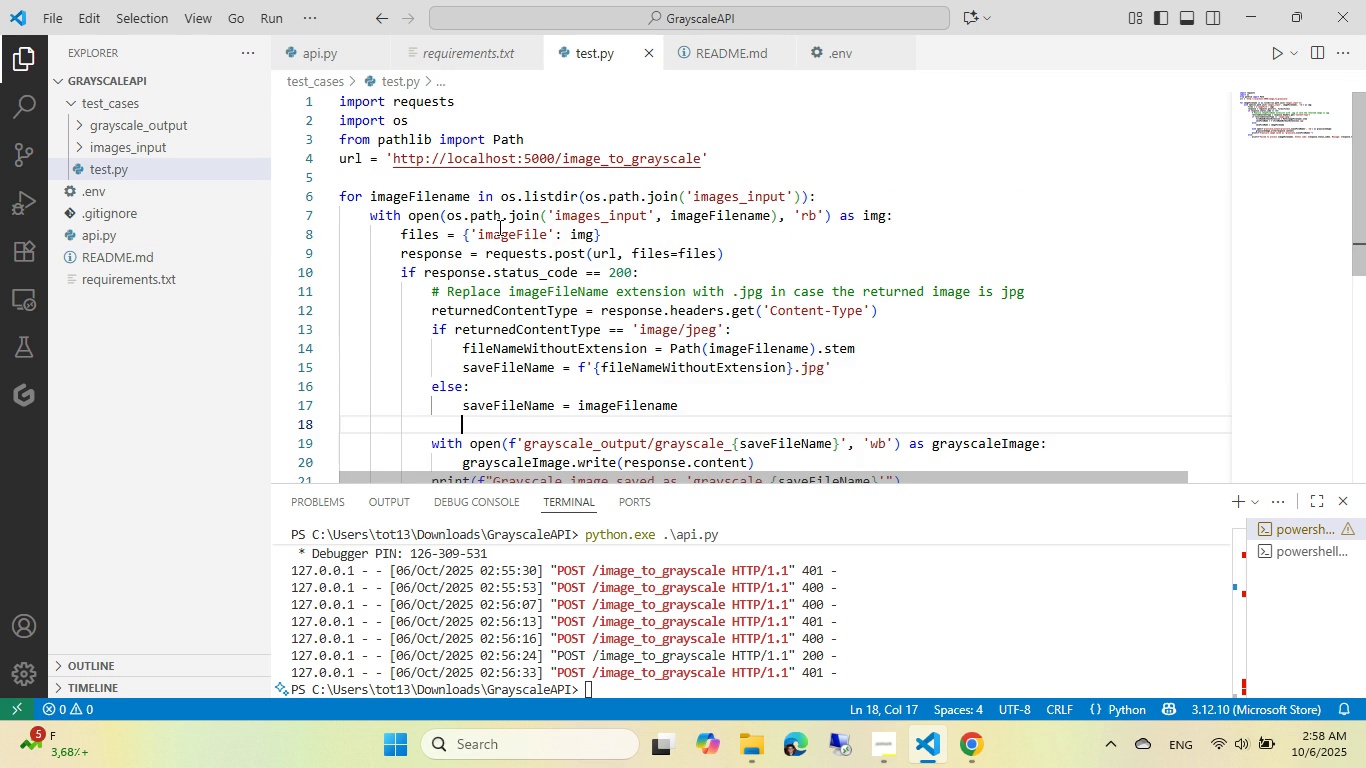 
scroll: coordinate [498, 227], scroll_direction: down, amount: 1.0
 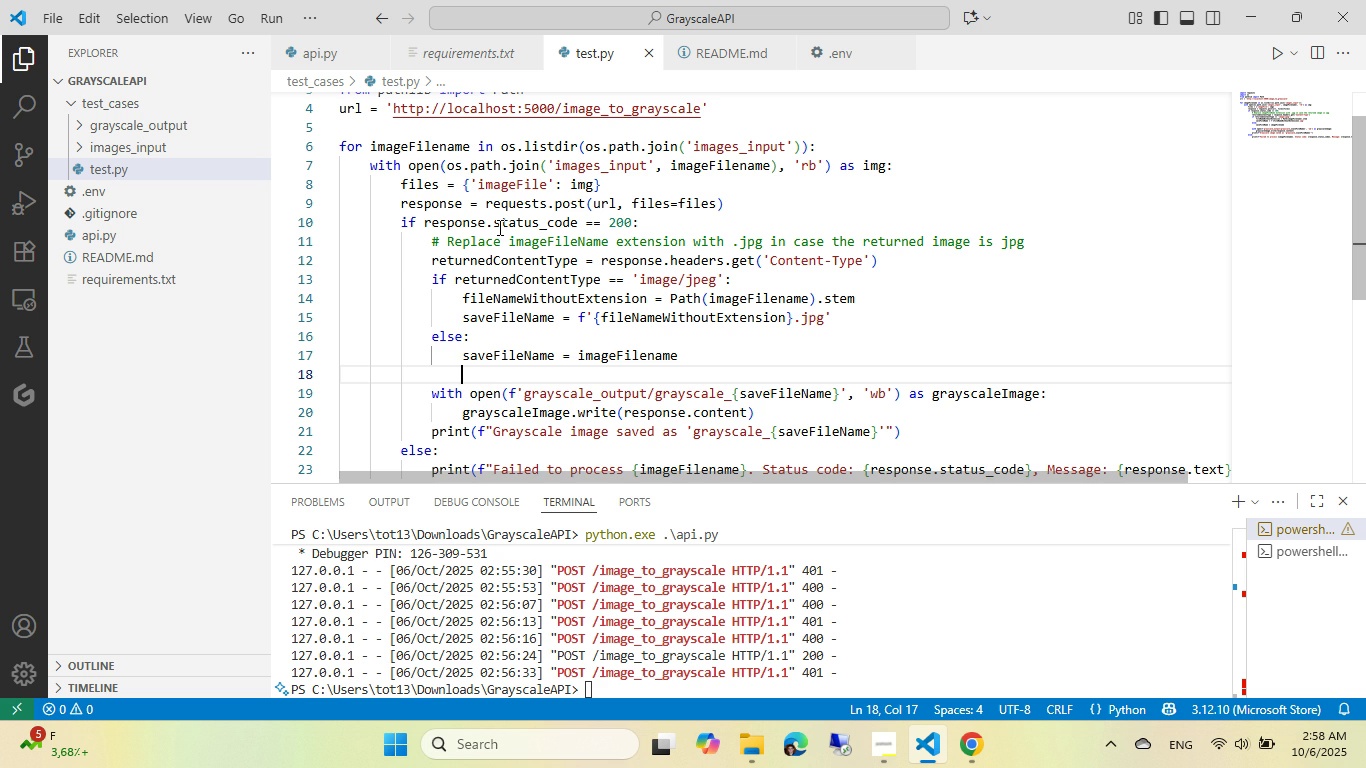 
scroll: coordinate [498, 227], scroll_direction: up, amount: 3.0
 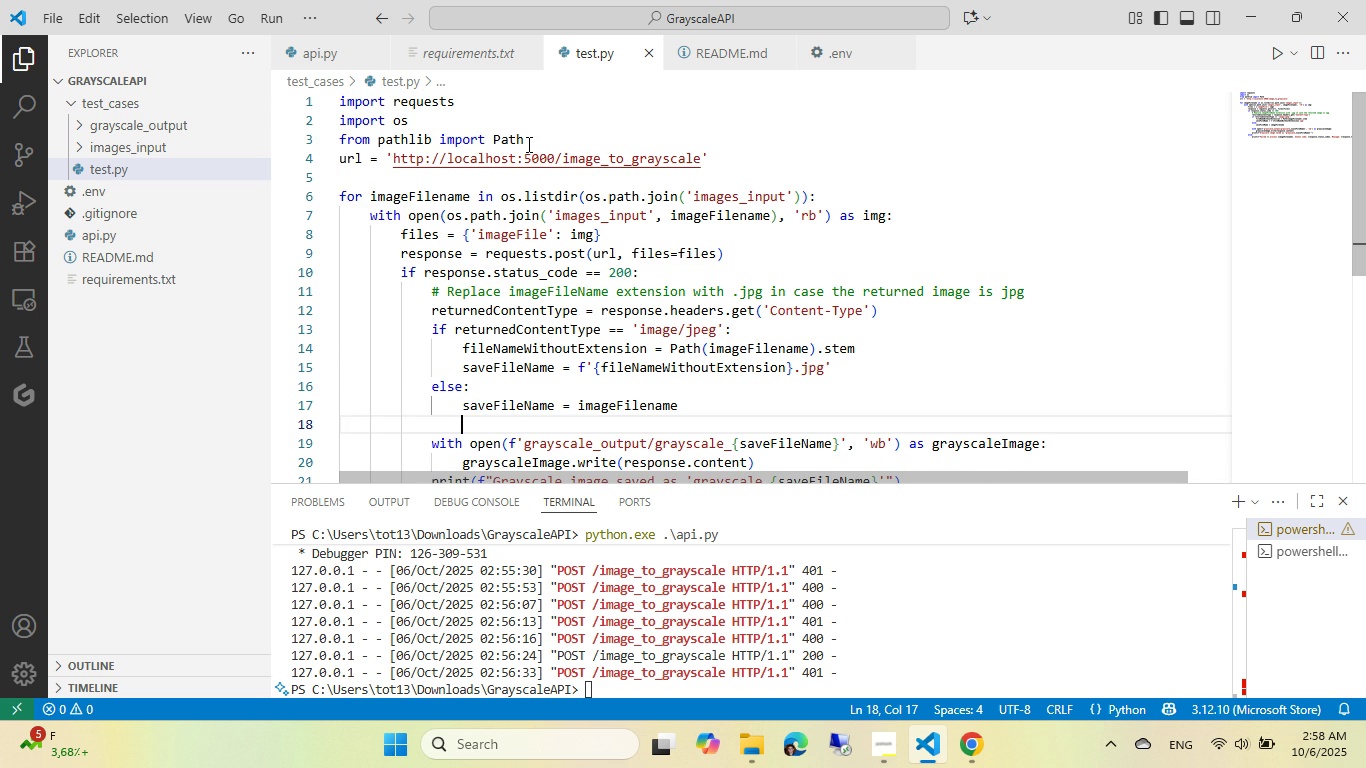 
left_click([527, 144])
 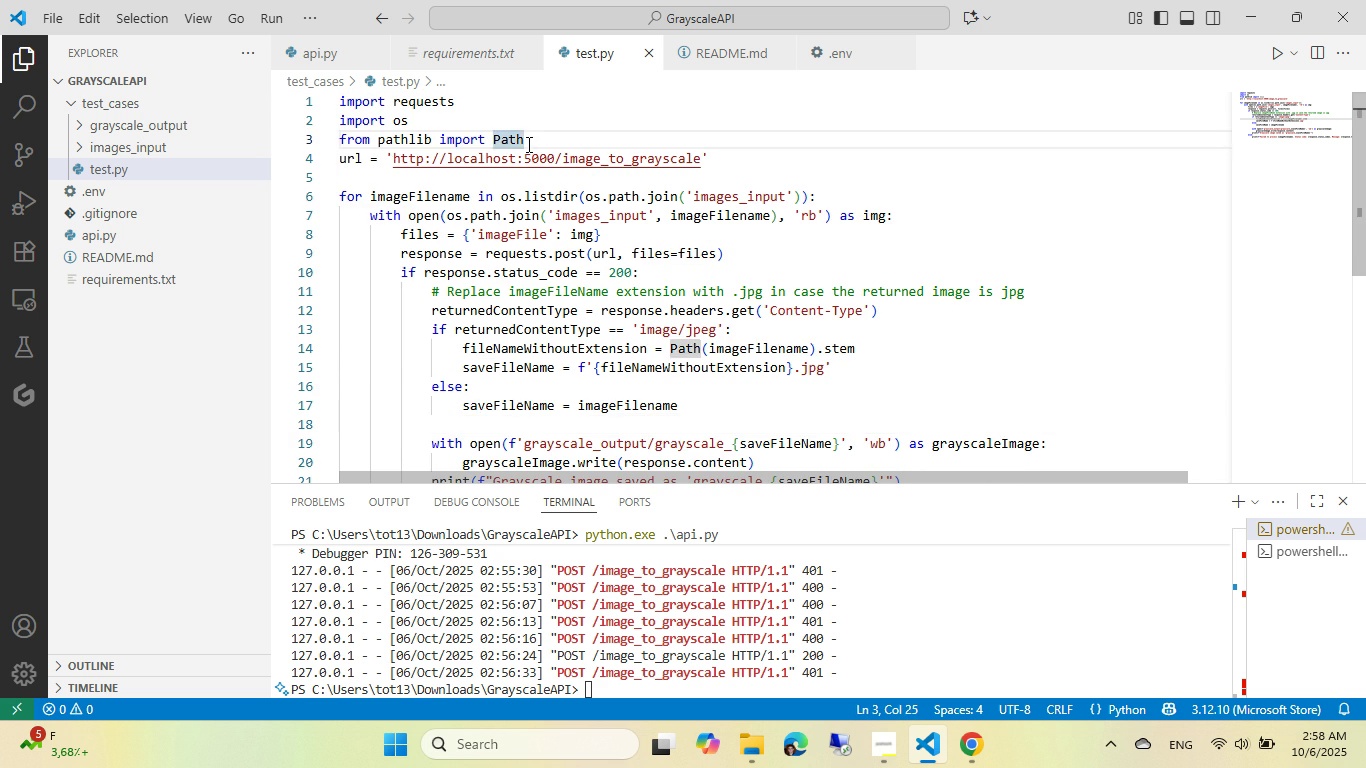 
key(NumpadEnter)
 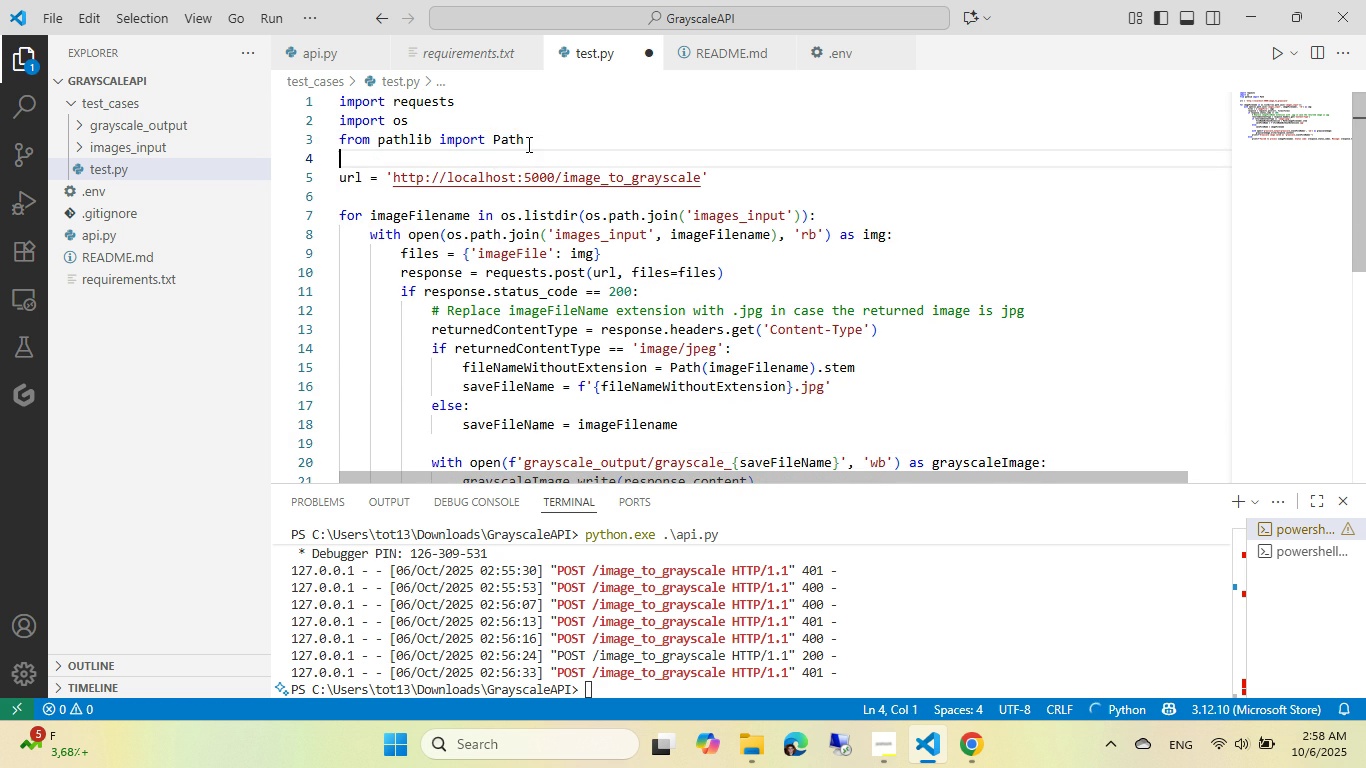 
key(NumpadEnter)
 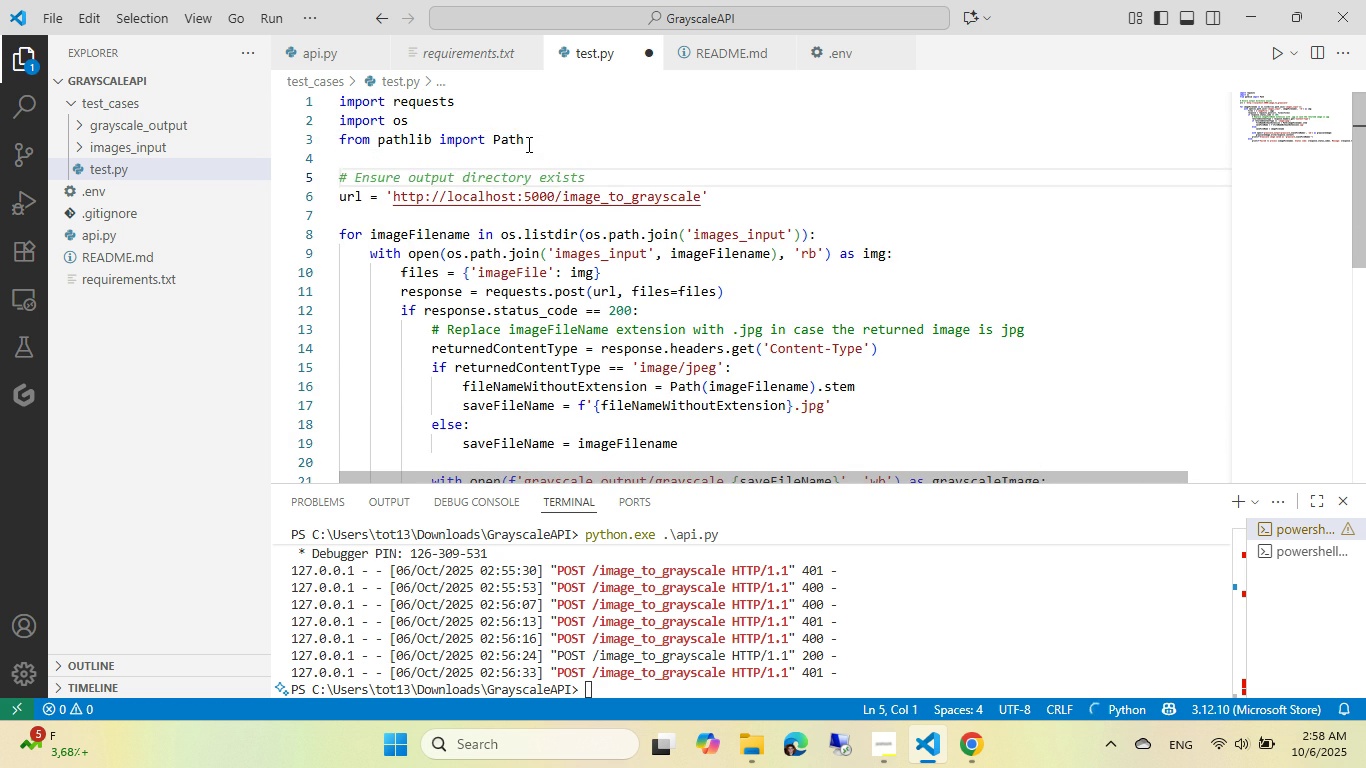 
key(ArrowUp)
 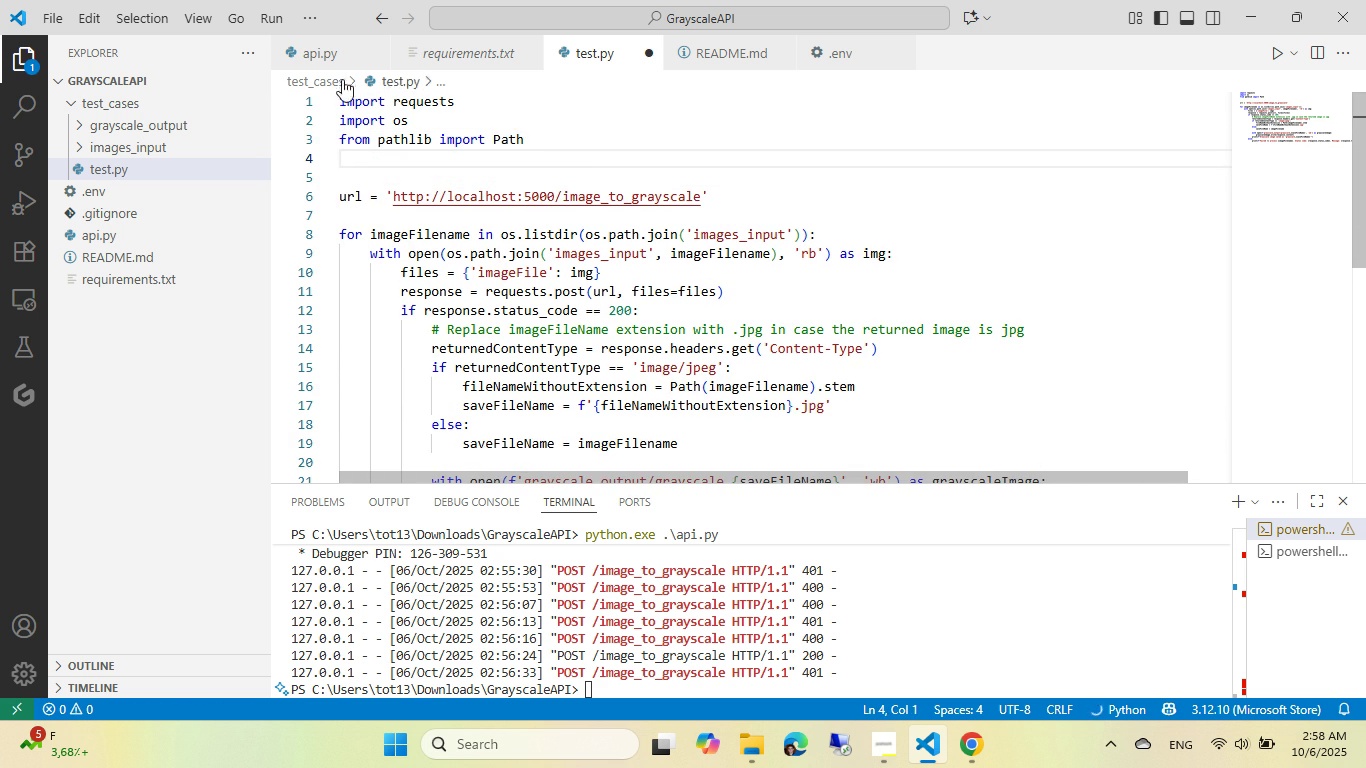 
left_click([322, 59])
 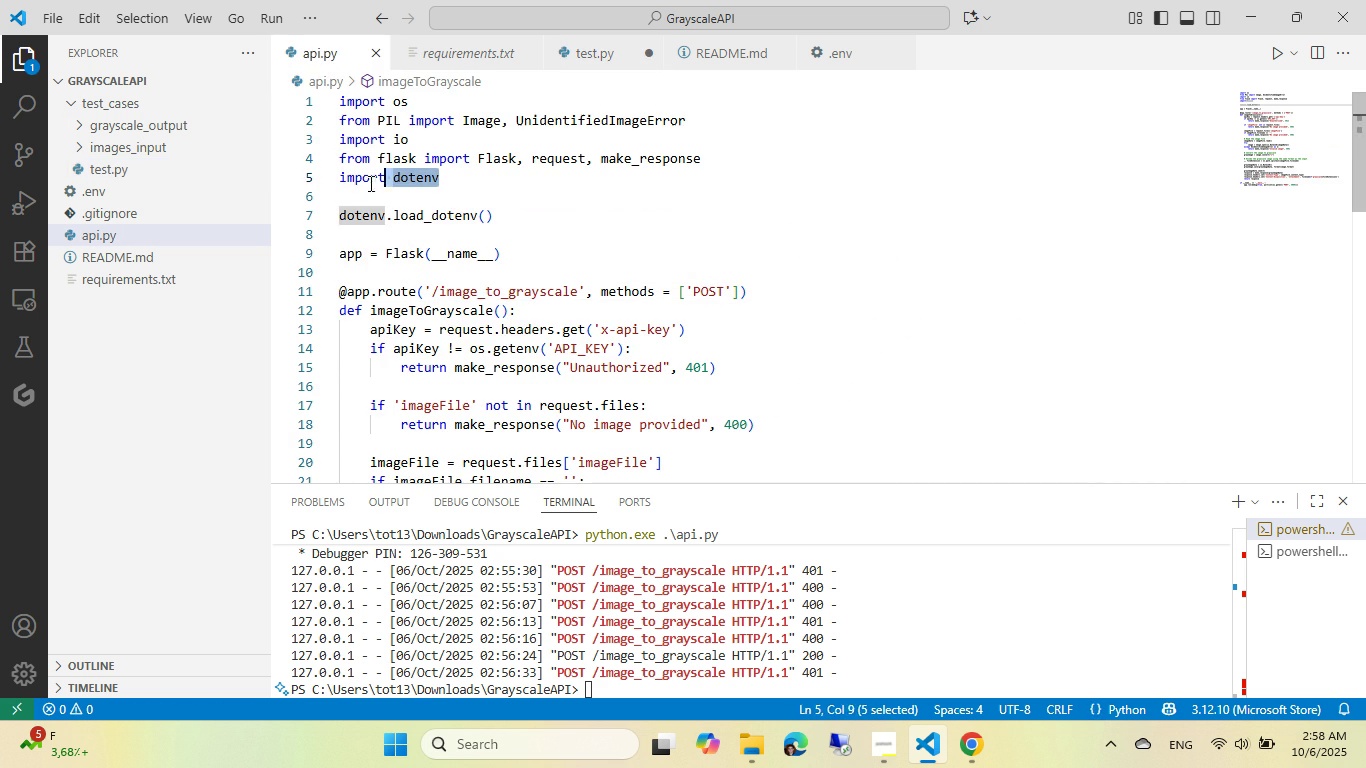 
key(Control+ControlLeft)
 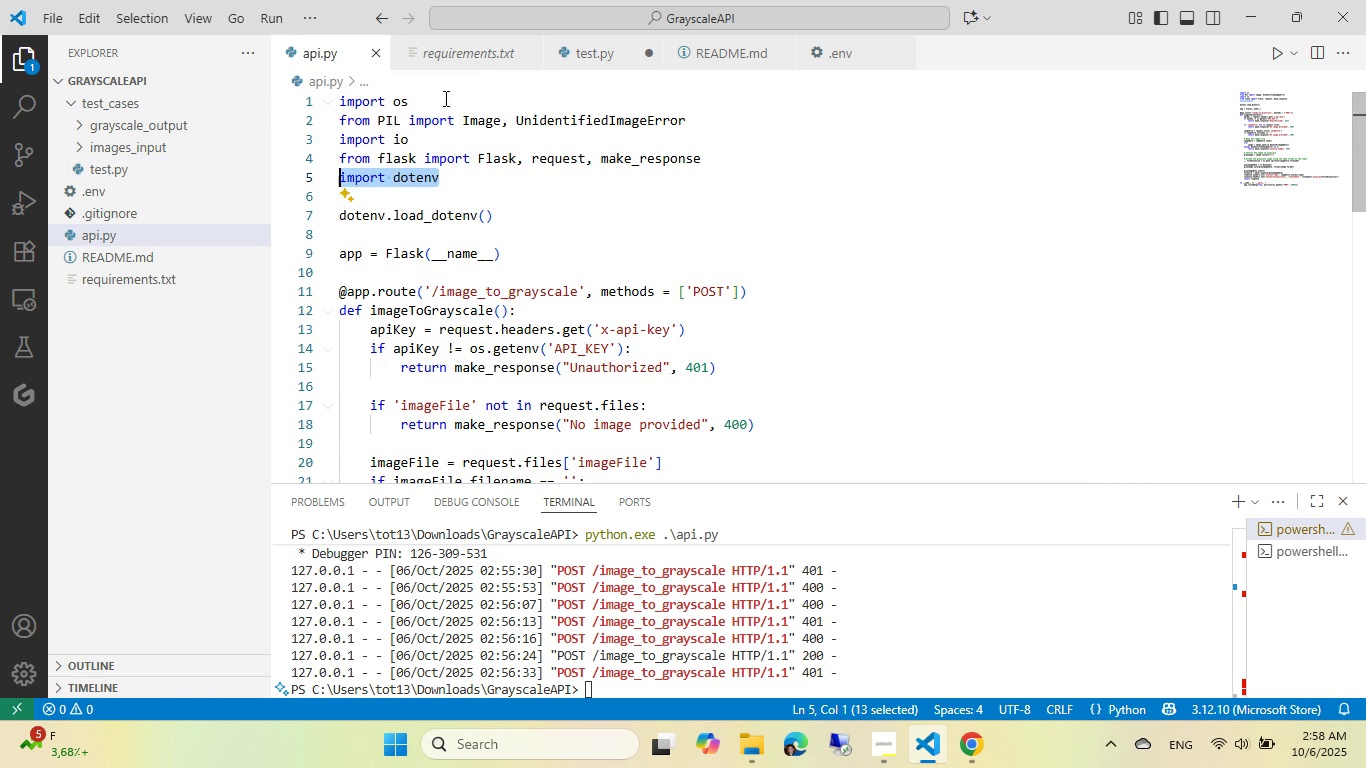 
key(Control+C)
 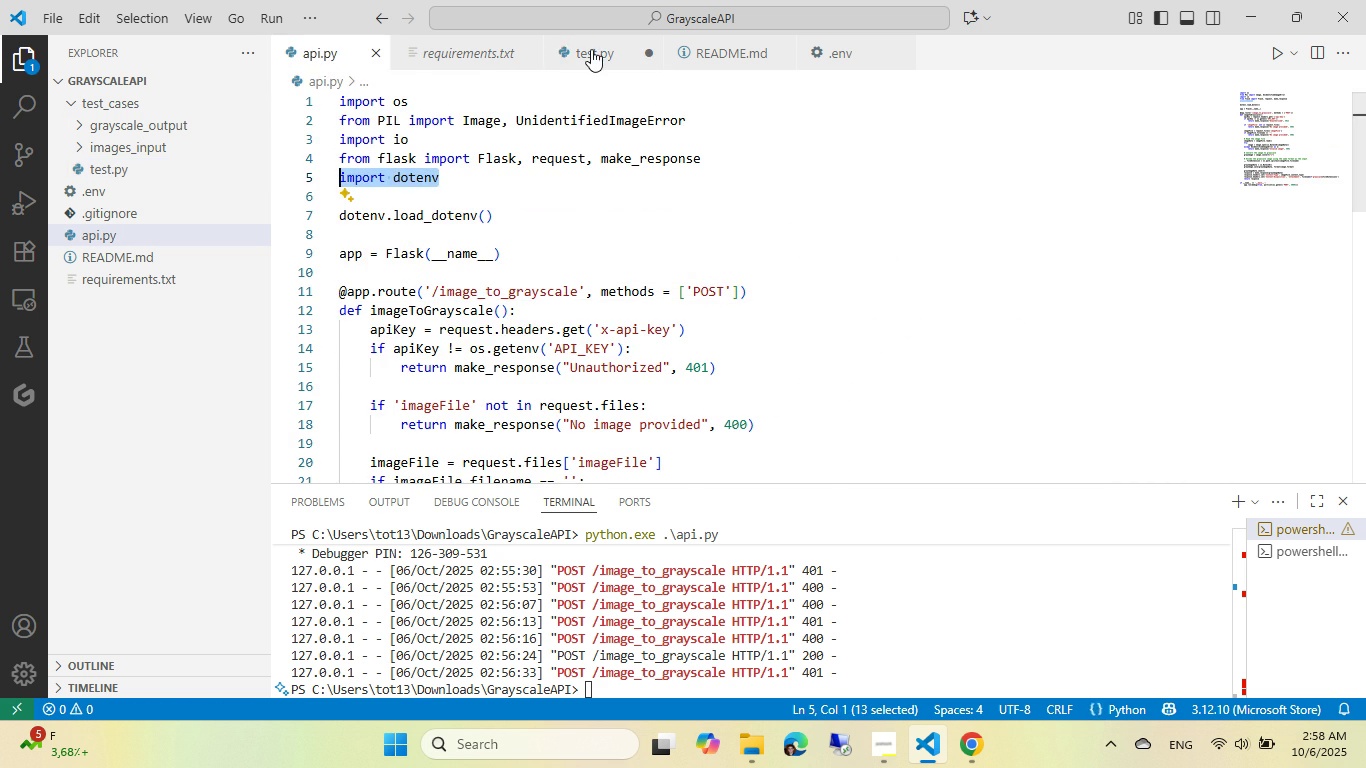 
left_click([591, 49])
 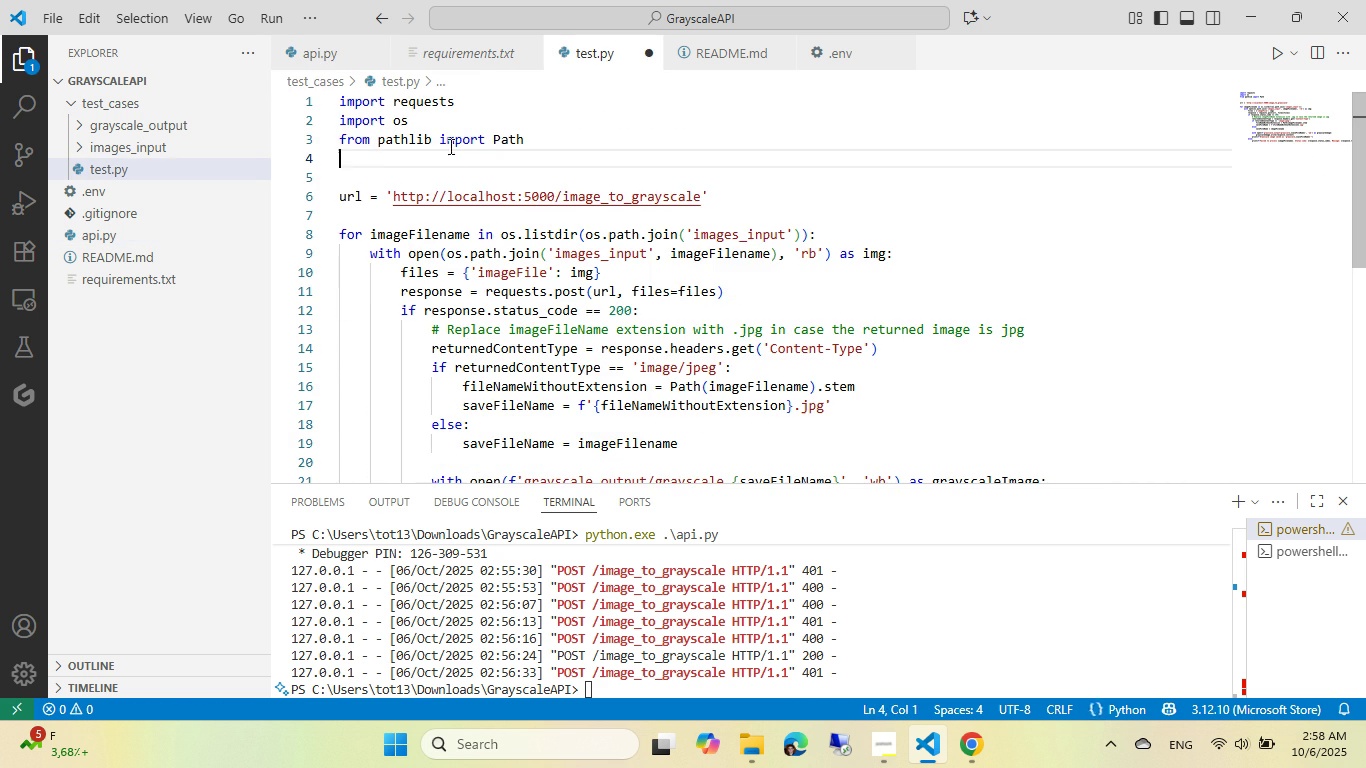 
key(Control+ControlLeft)
 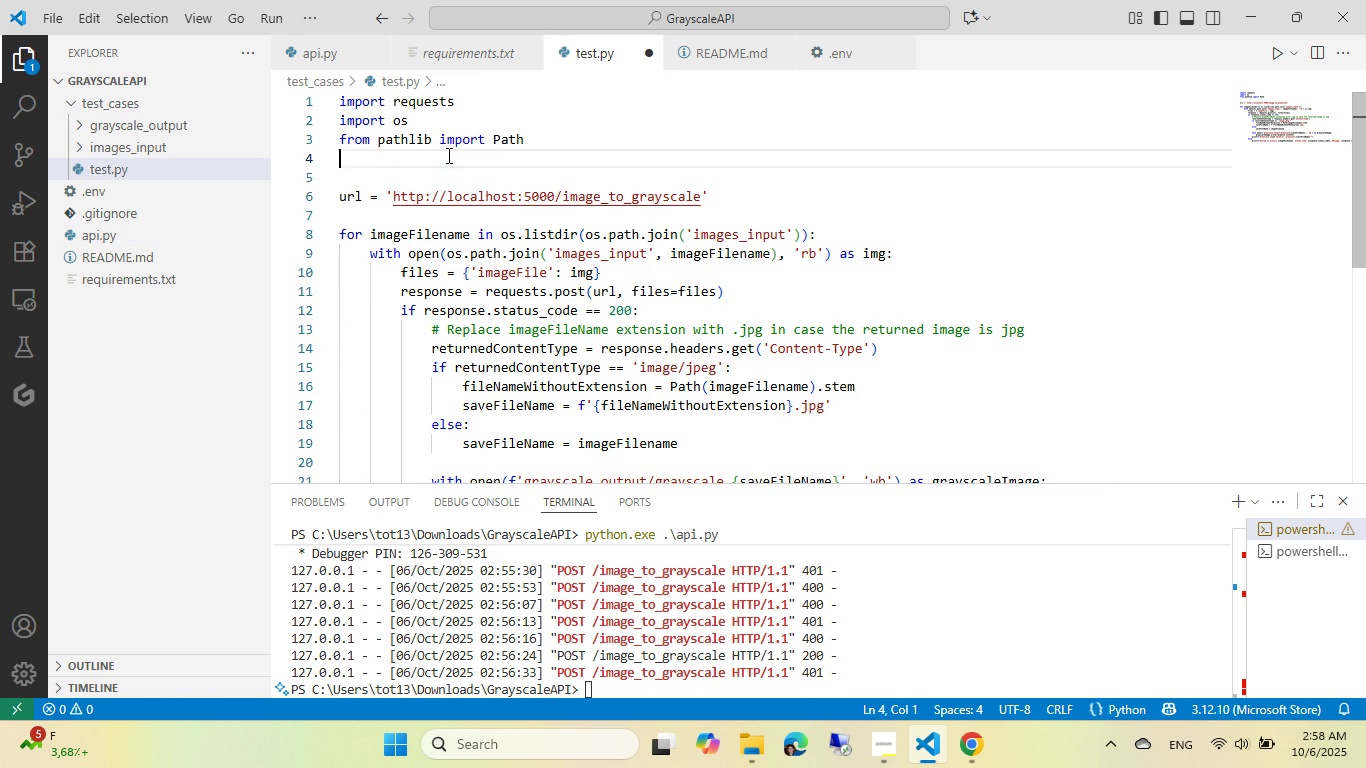 
key(Control+V)
 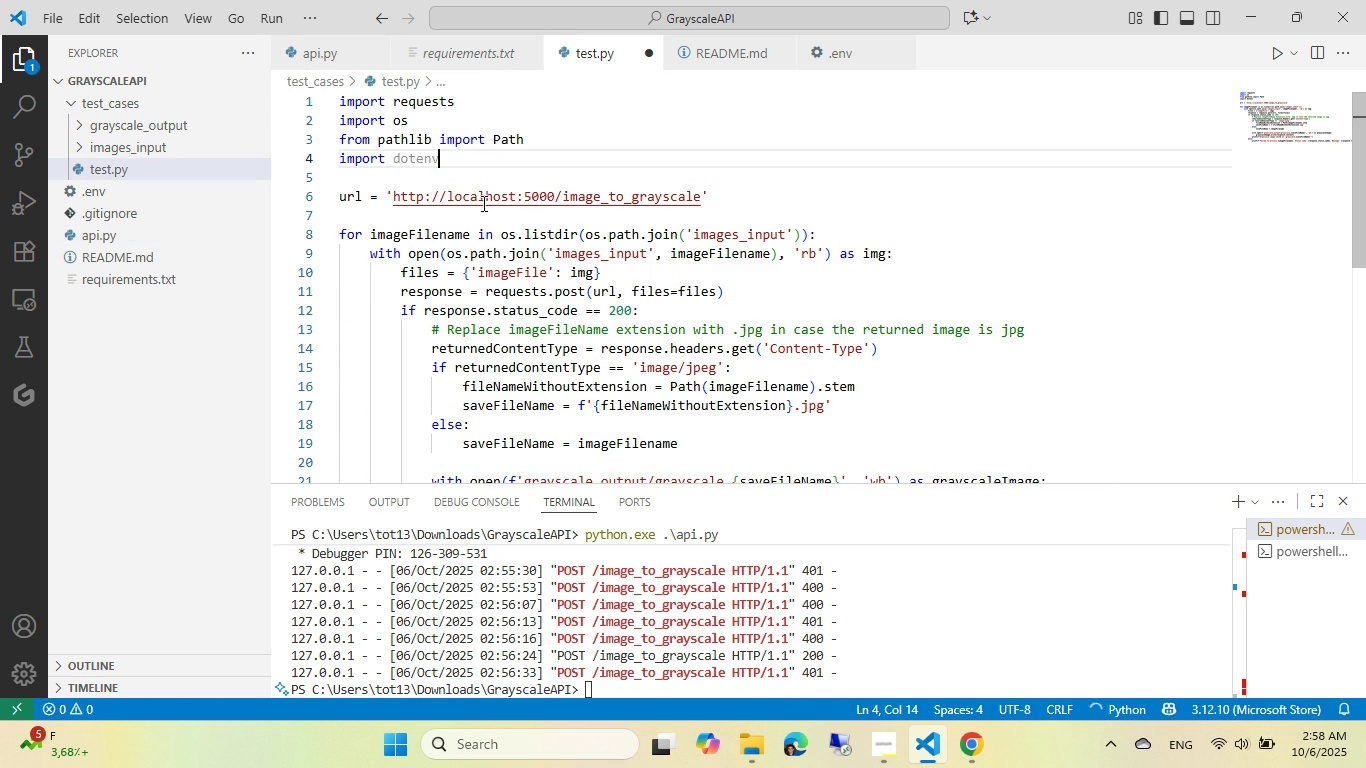 
key(Control+ControlLeft)
 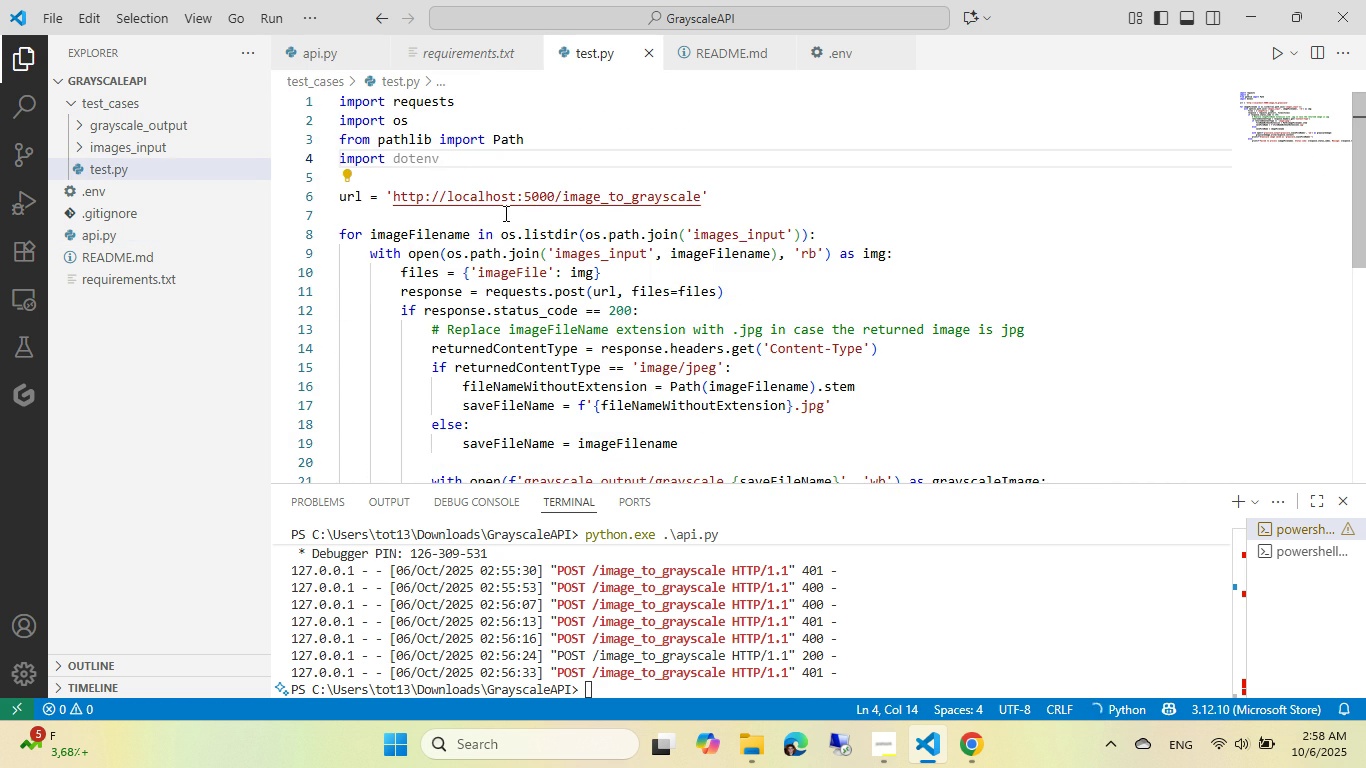 
key(S)
 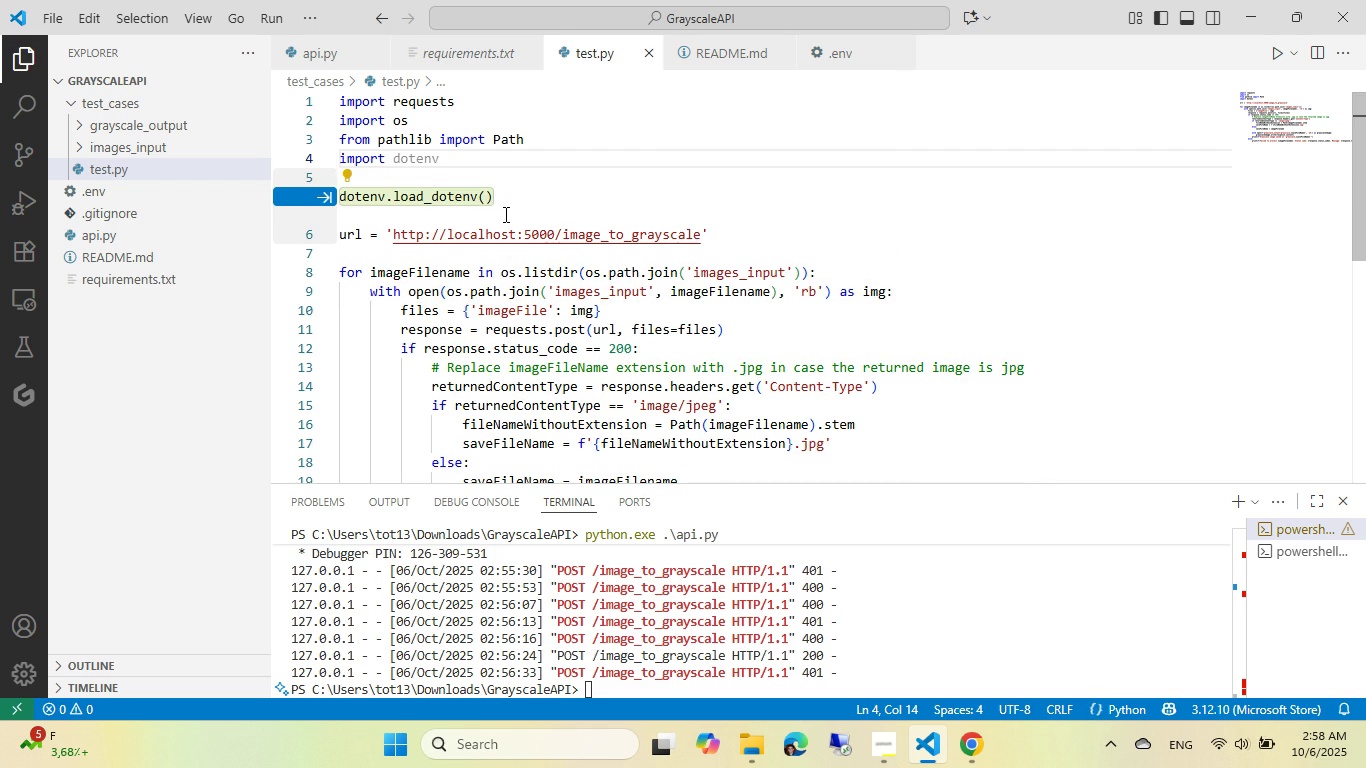 
key(Tab)
 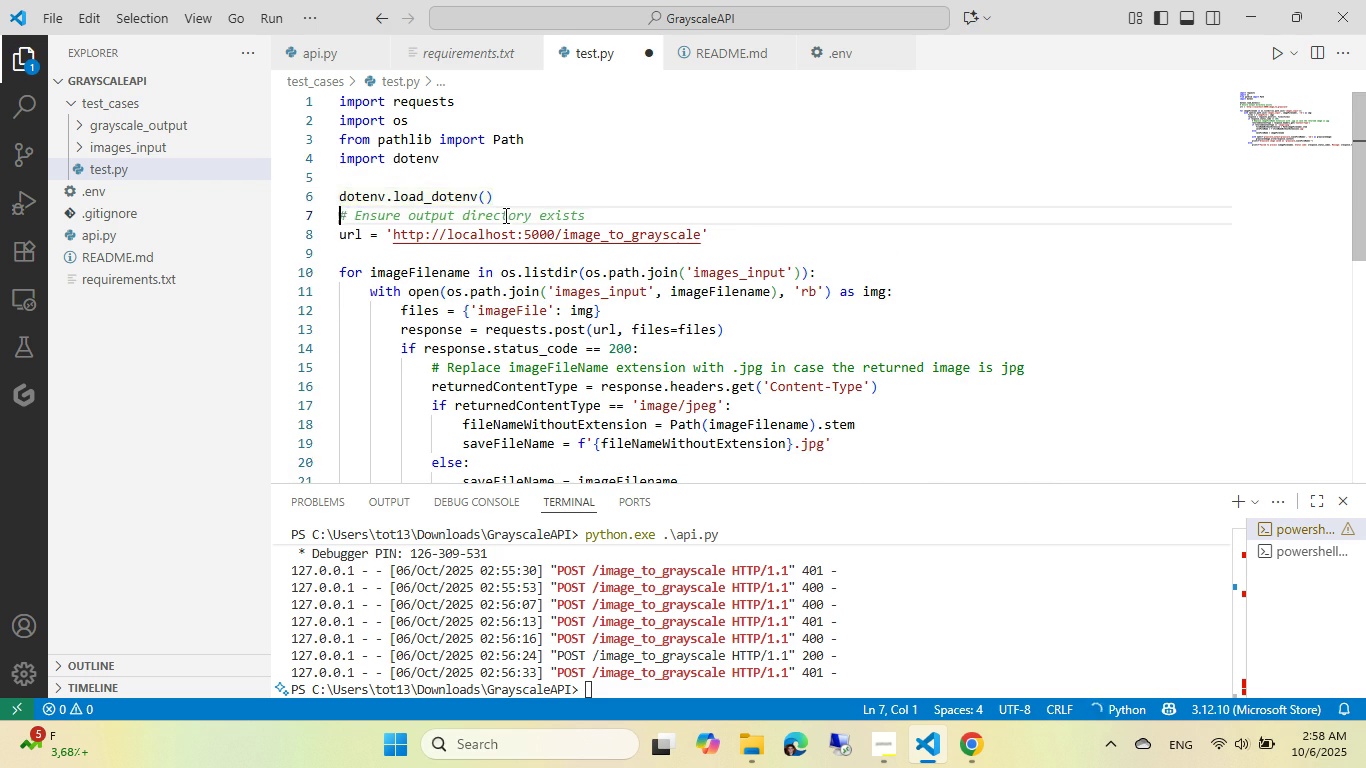 
scroll: coordinate [504, 215], scroll_direction: down, amount: 2.0
 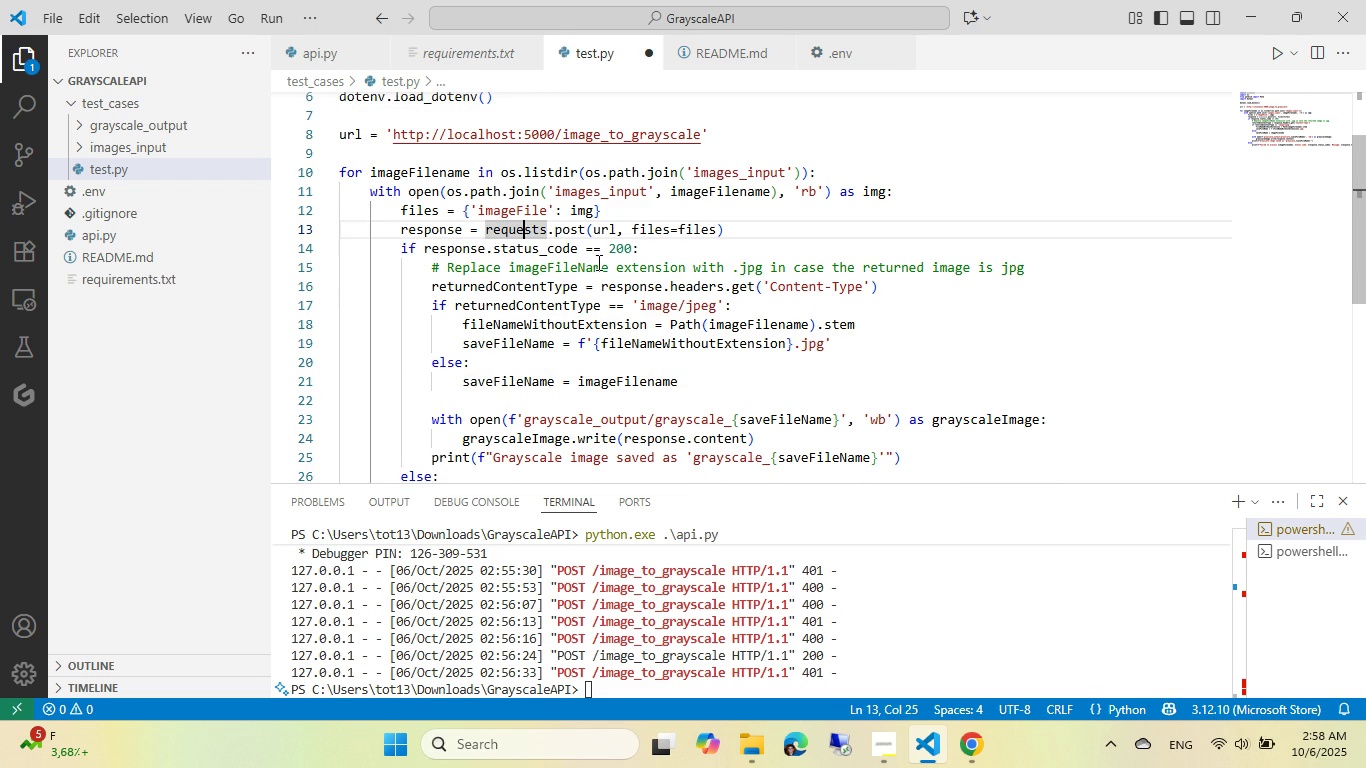 
left_click([637, 248])
 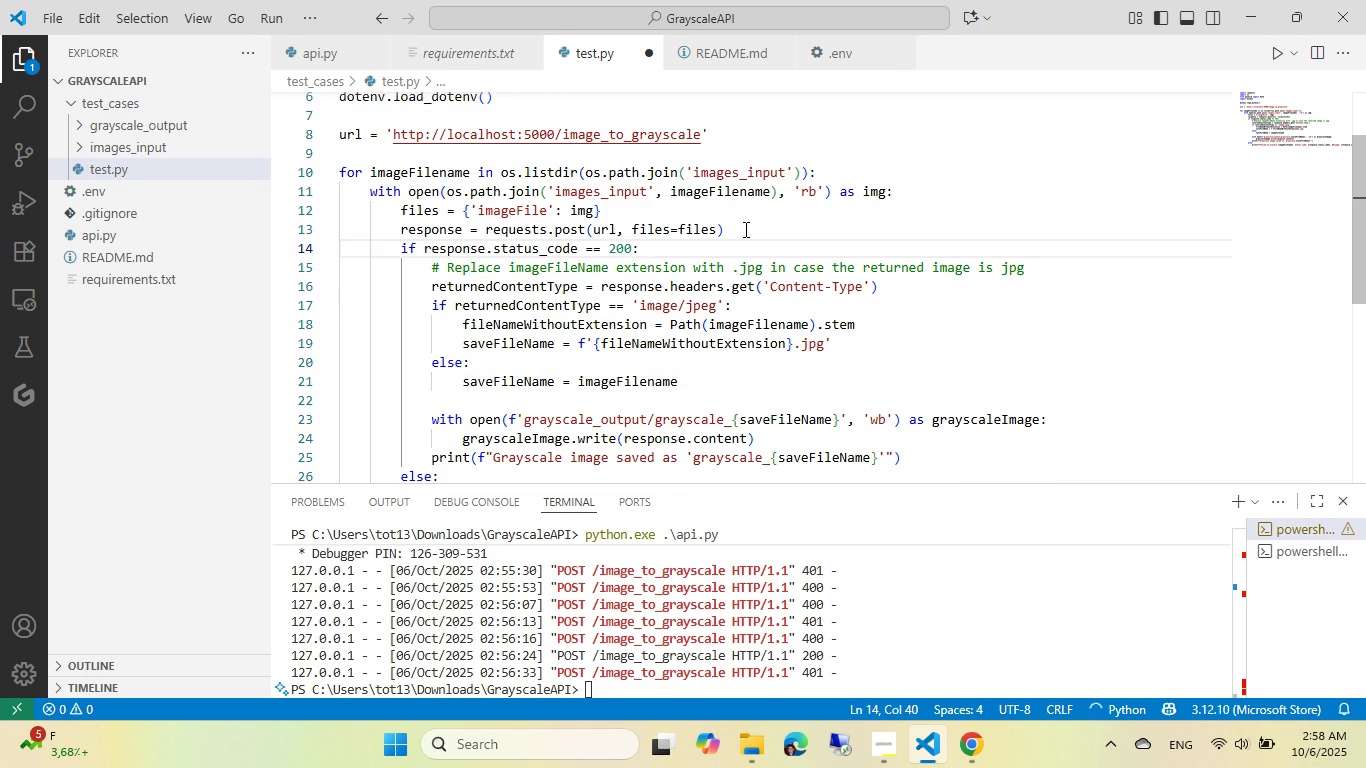 
left_click([744, 229])
 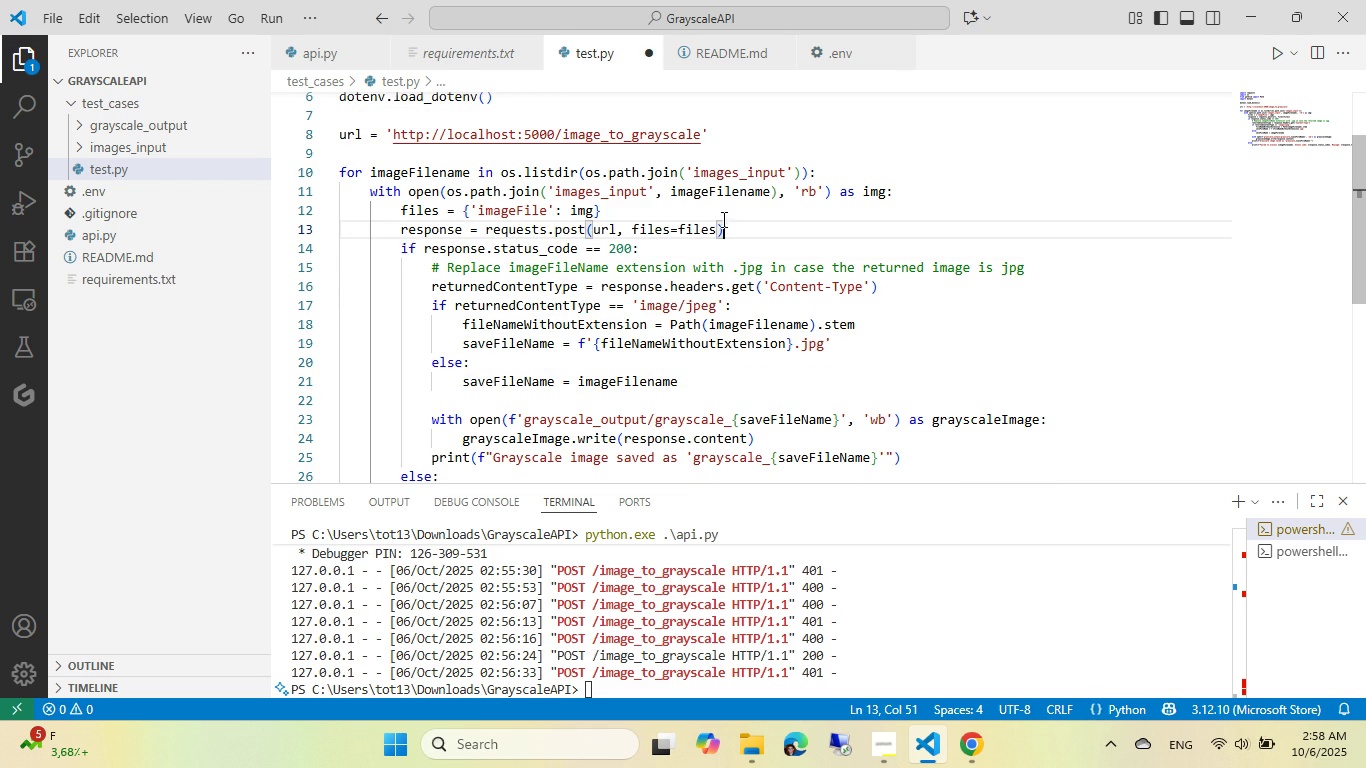 
left_click([703, 214])
 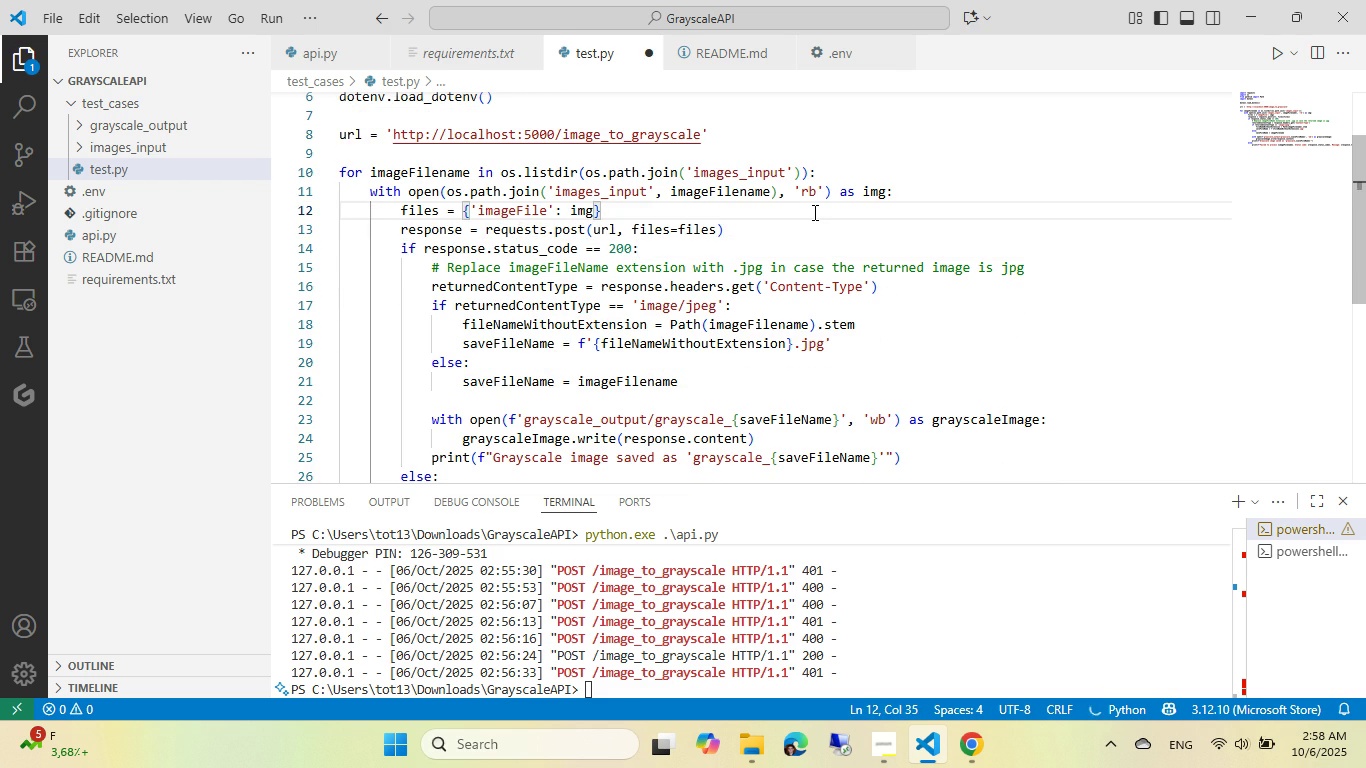 
key(NumpadEnter)
 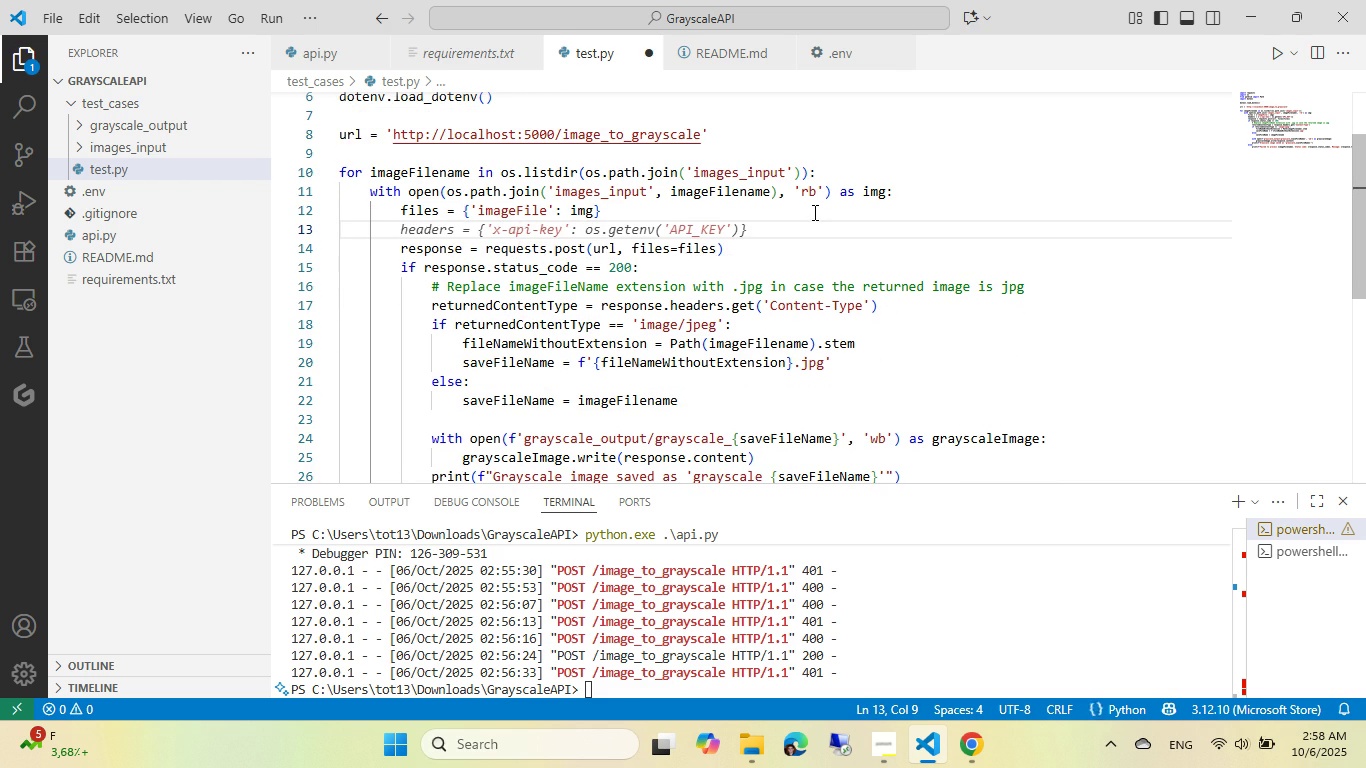 
key(Tab)
 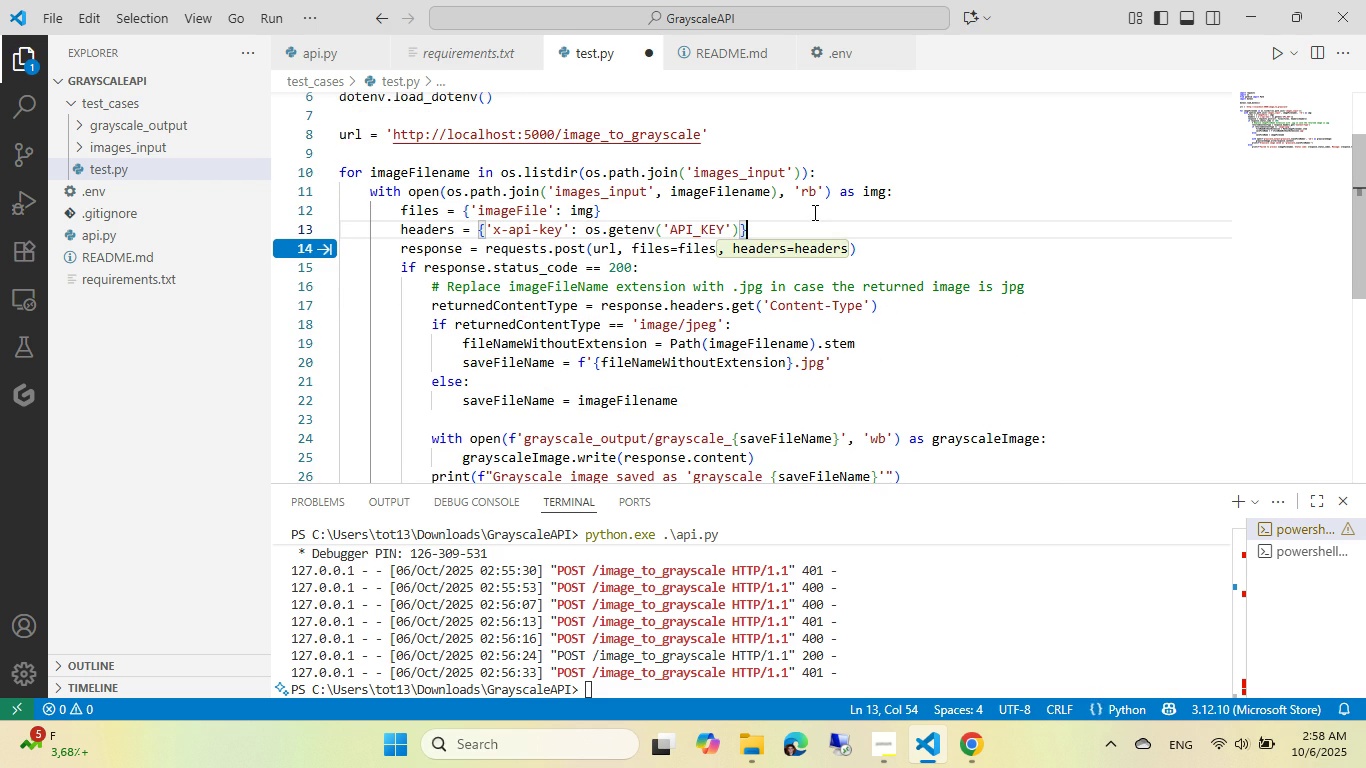 
key(Tab)
 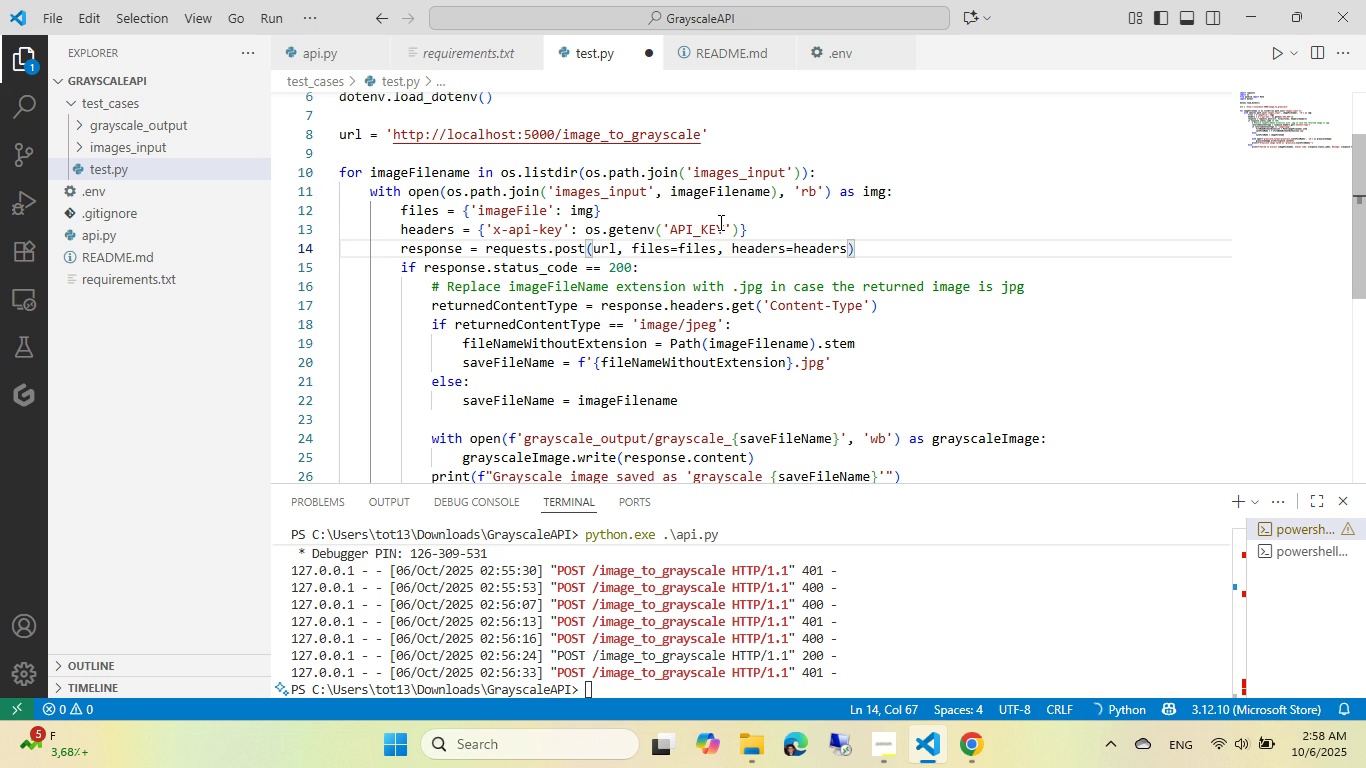 
scroll: coordinate [507, 224], scroll_direction: up, amount: 5.0
 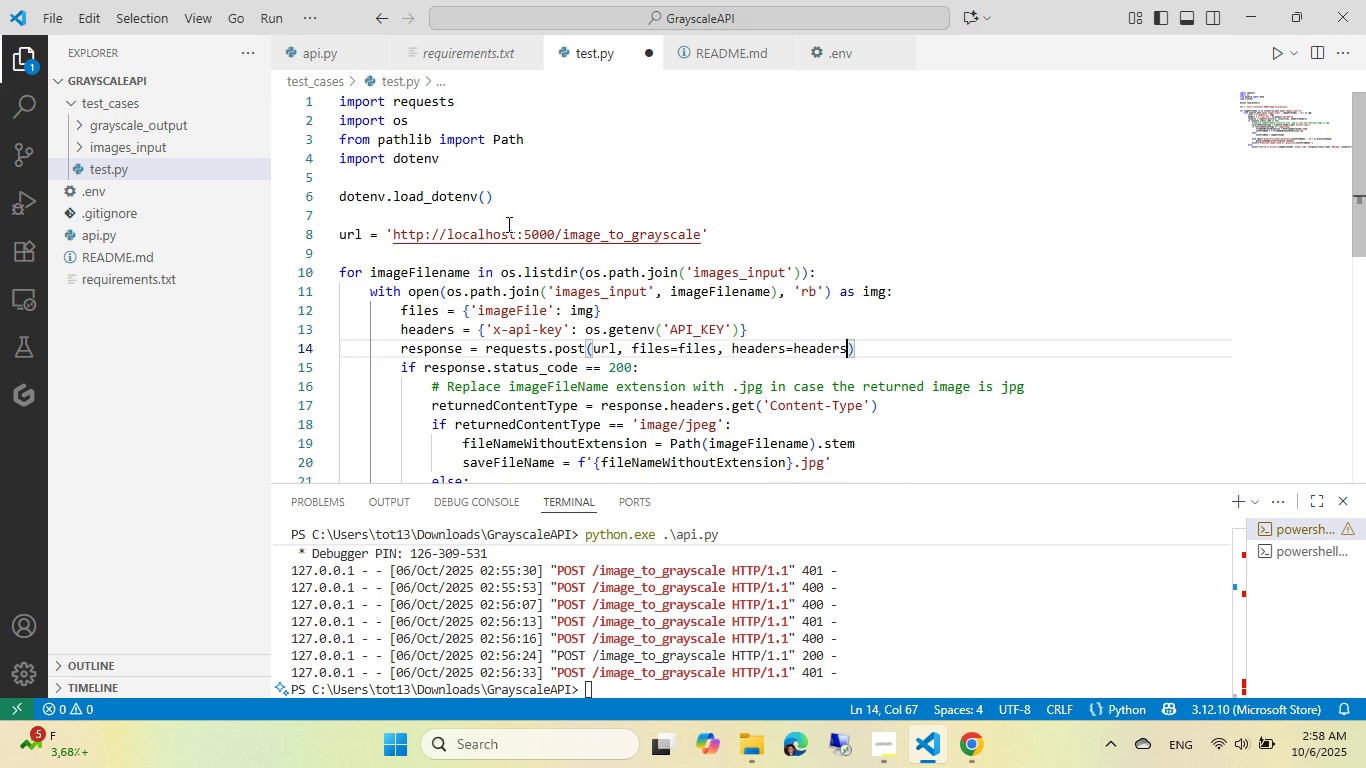 
key(Control+ControlLeft)
 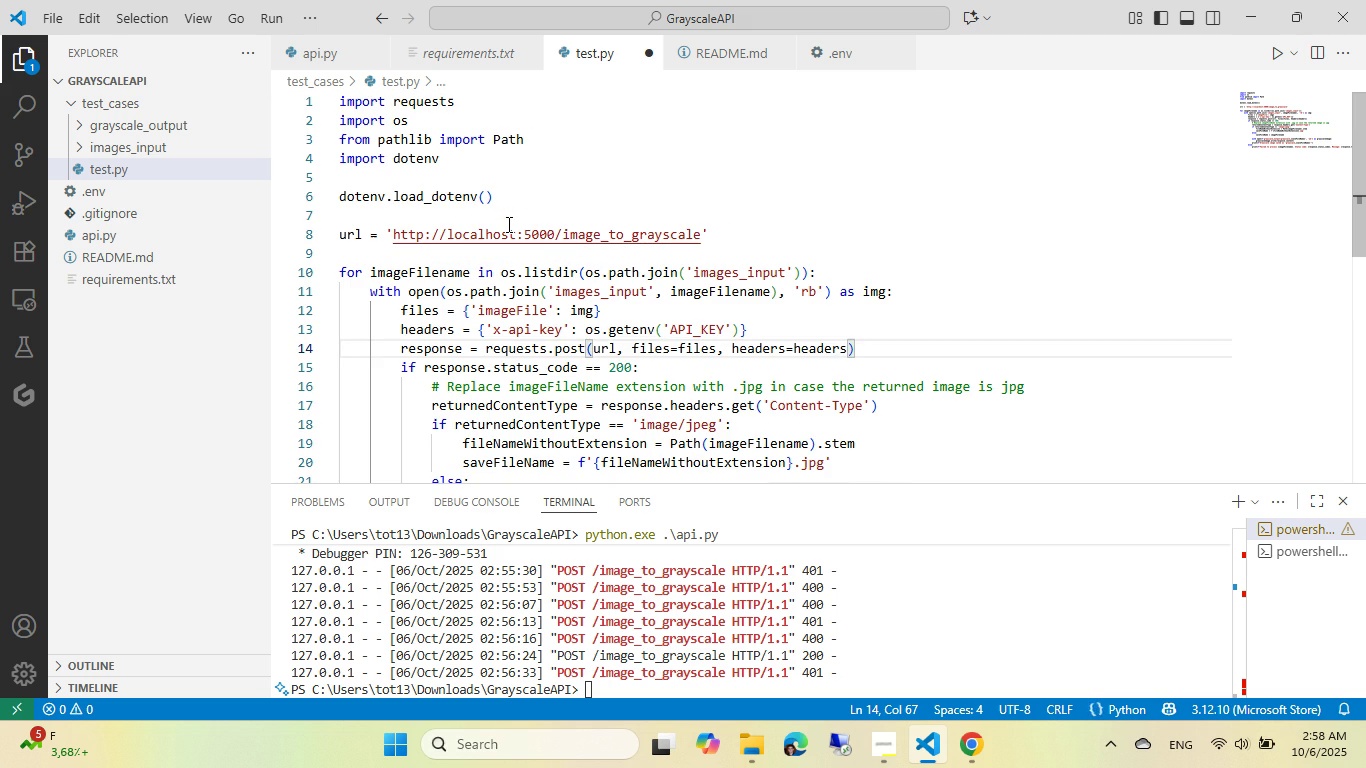 
key(Control+S)
 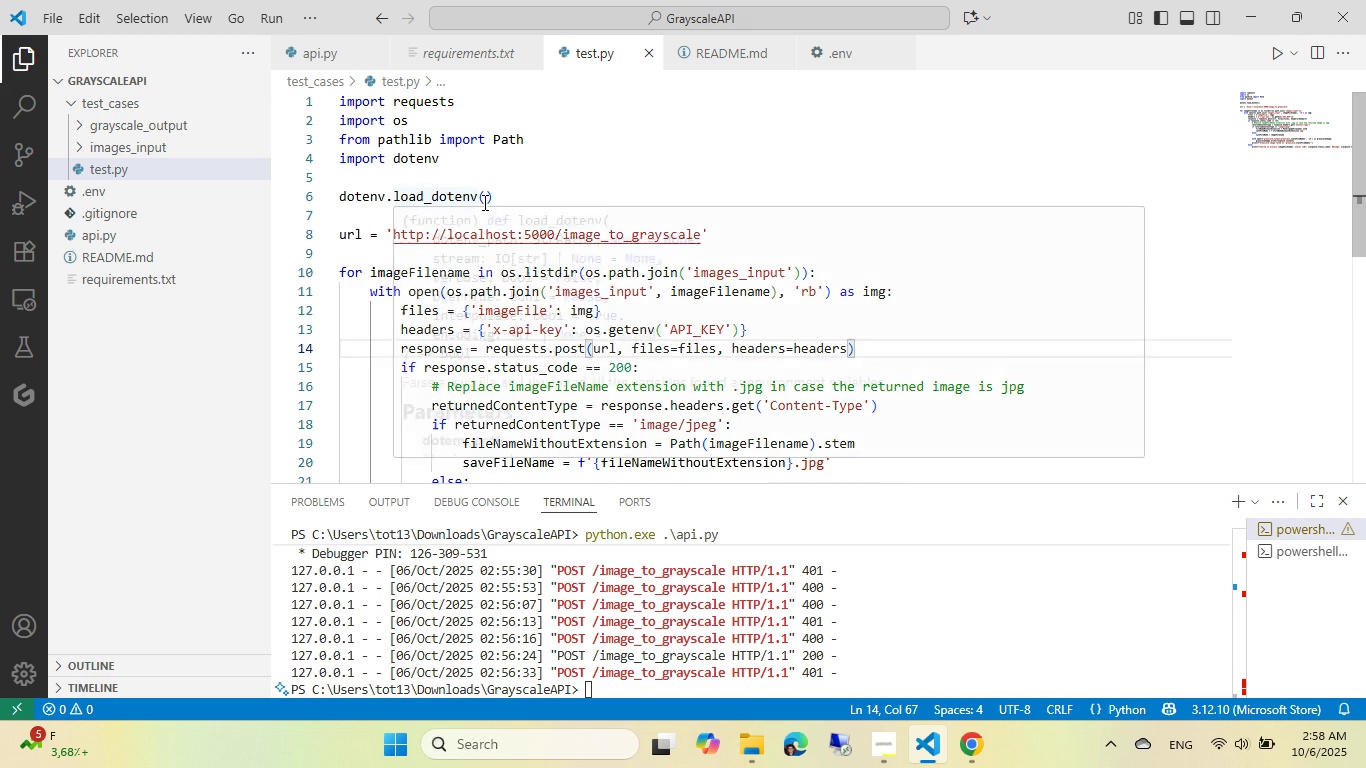 
left_click([486, 202])